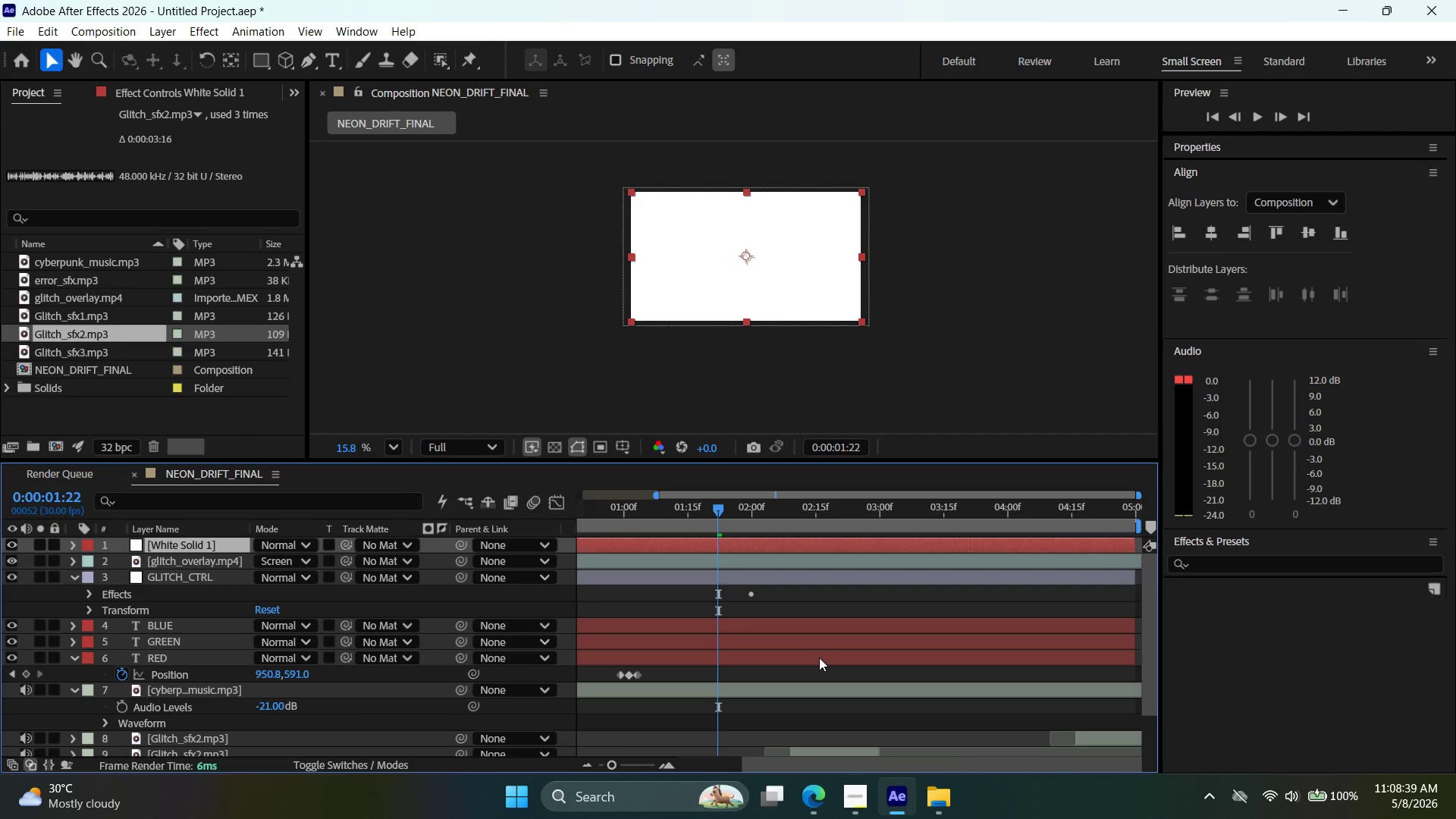 
key(Control+BracketRight)
 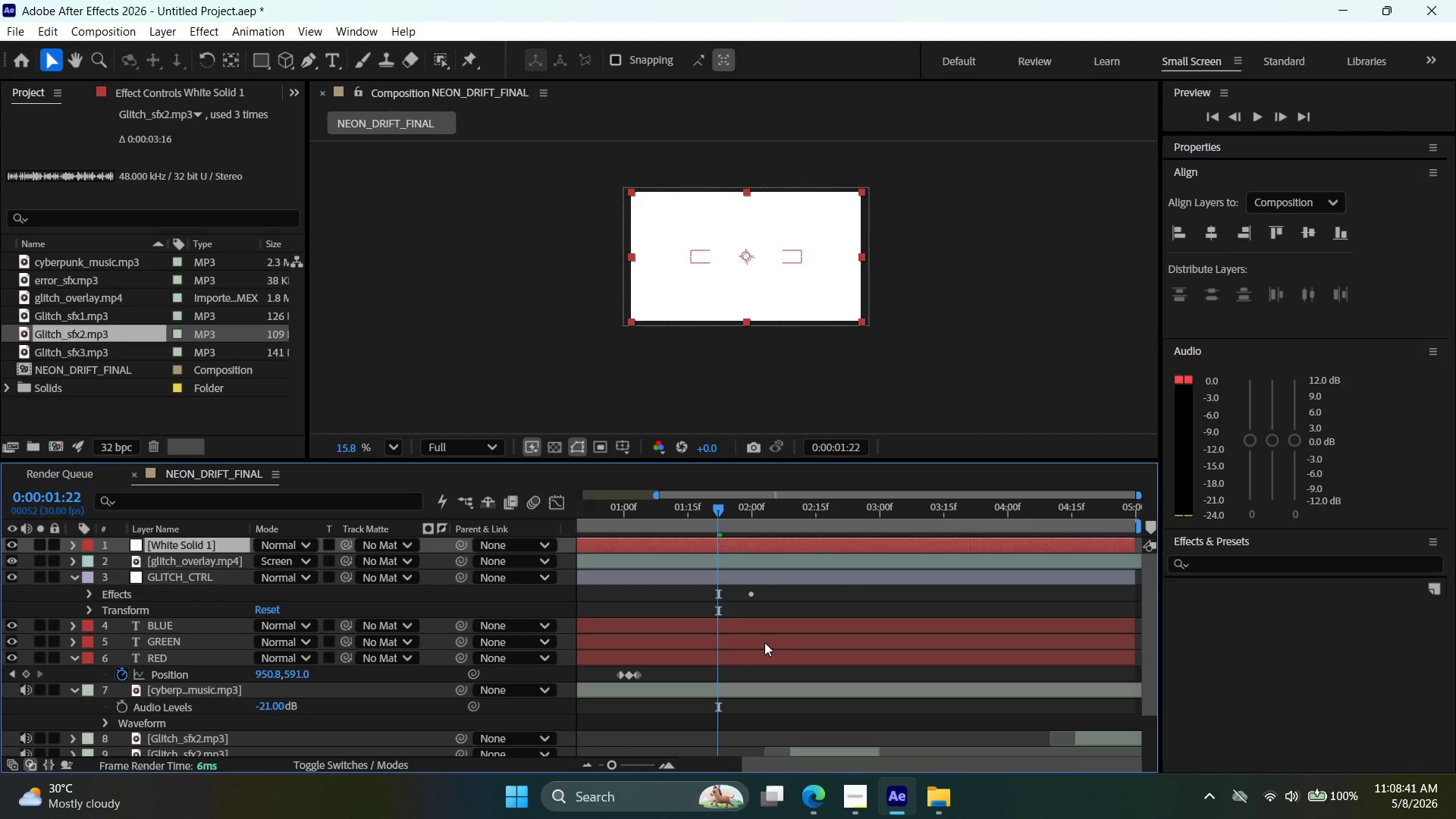 
left_click_drag(start_coordinate=[631, 544], to_coordinate=[960, 533])
 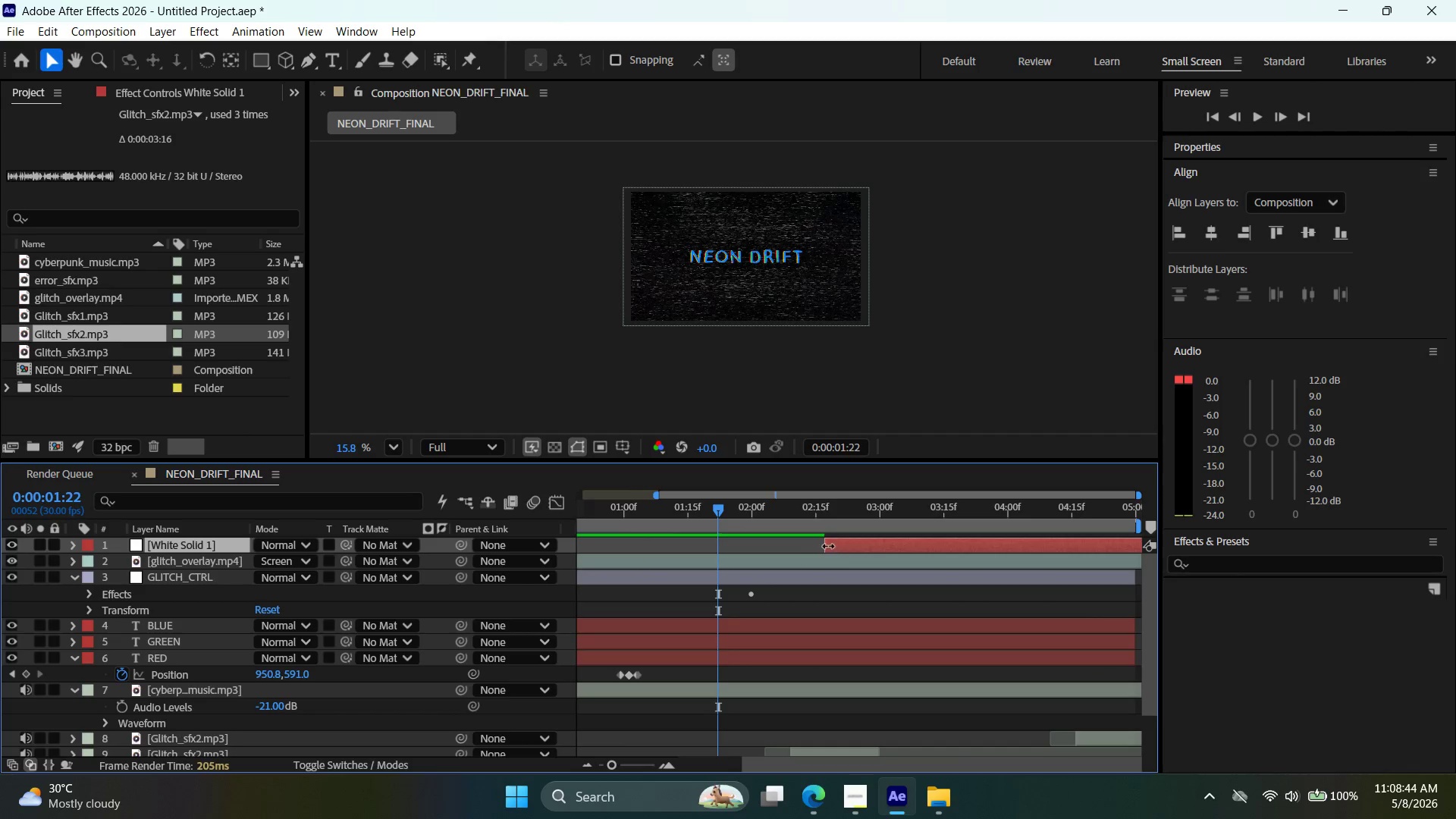 
left_click_drag(start_coordinate=[827, 546], to_coordinate=[1098, 560])
 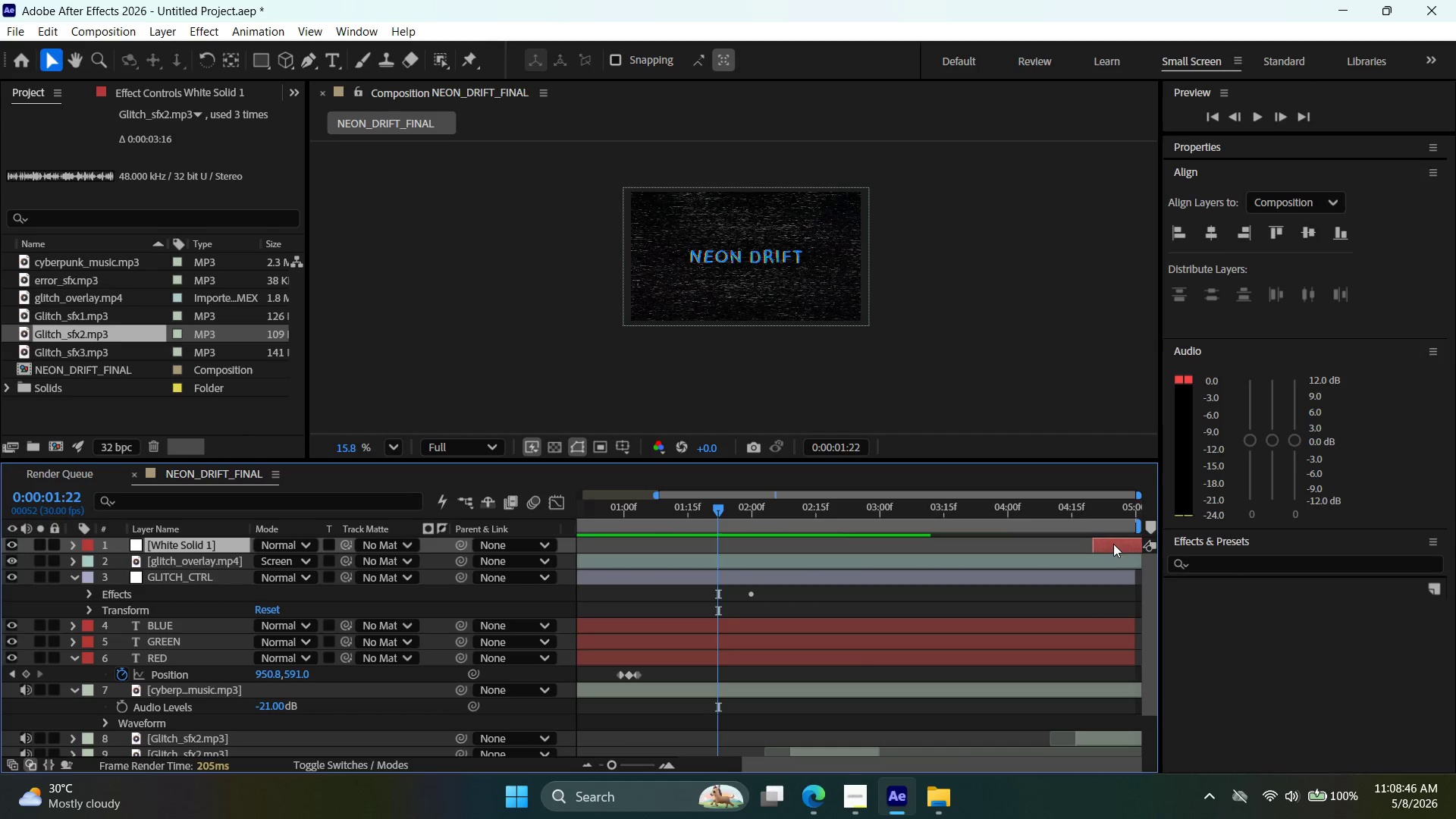 
left_click_drag(start_coordinate=[1116, 538], to_coordinate=[1109, 538])
 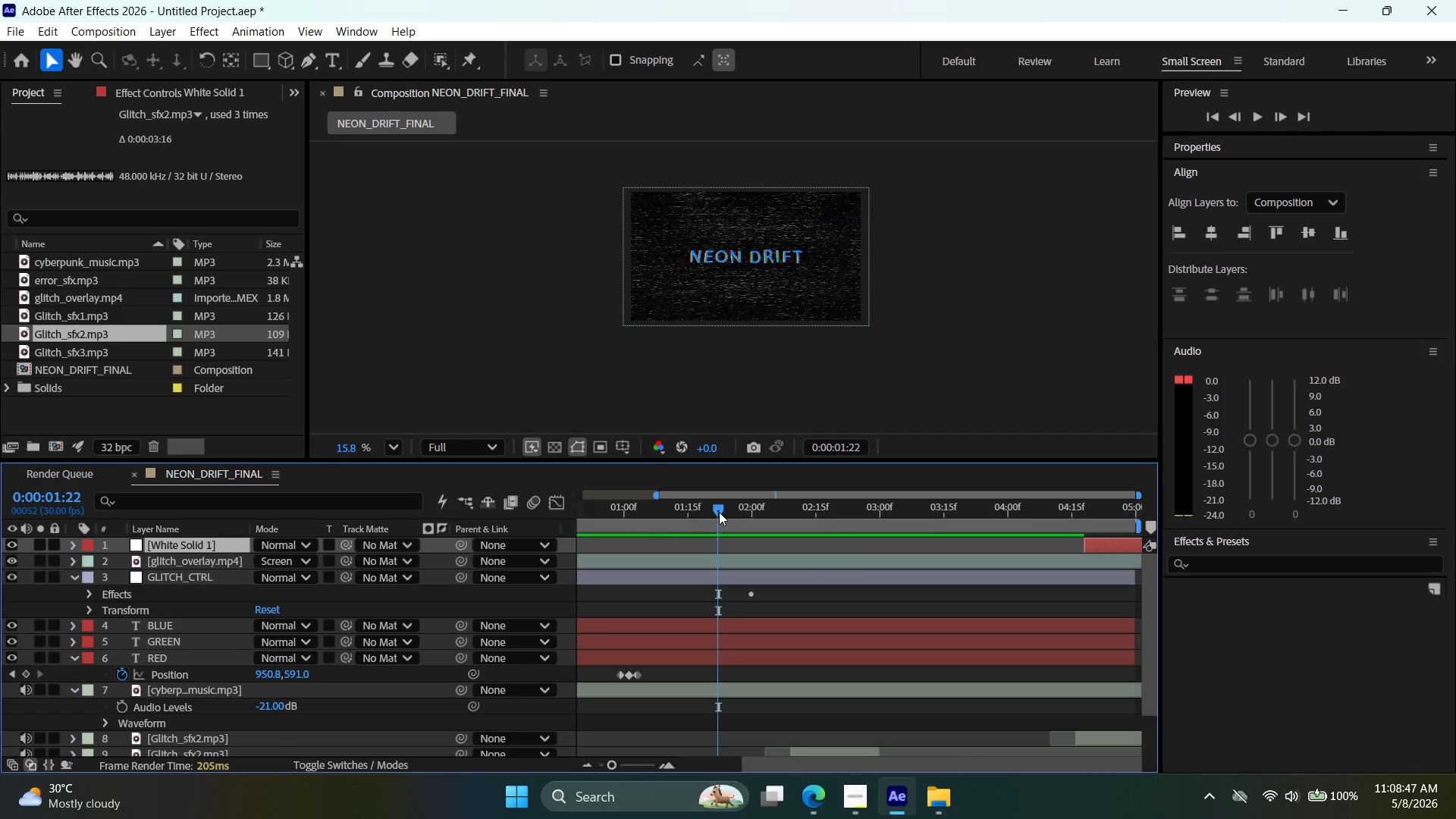 
left_click_drag(start_coordinate=[720, 510], to_coordinate=[1062, 533])
 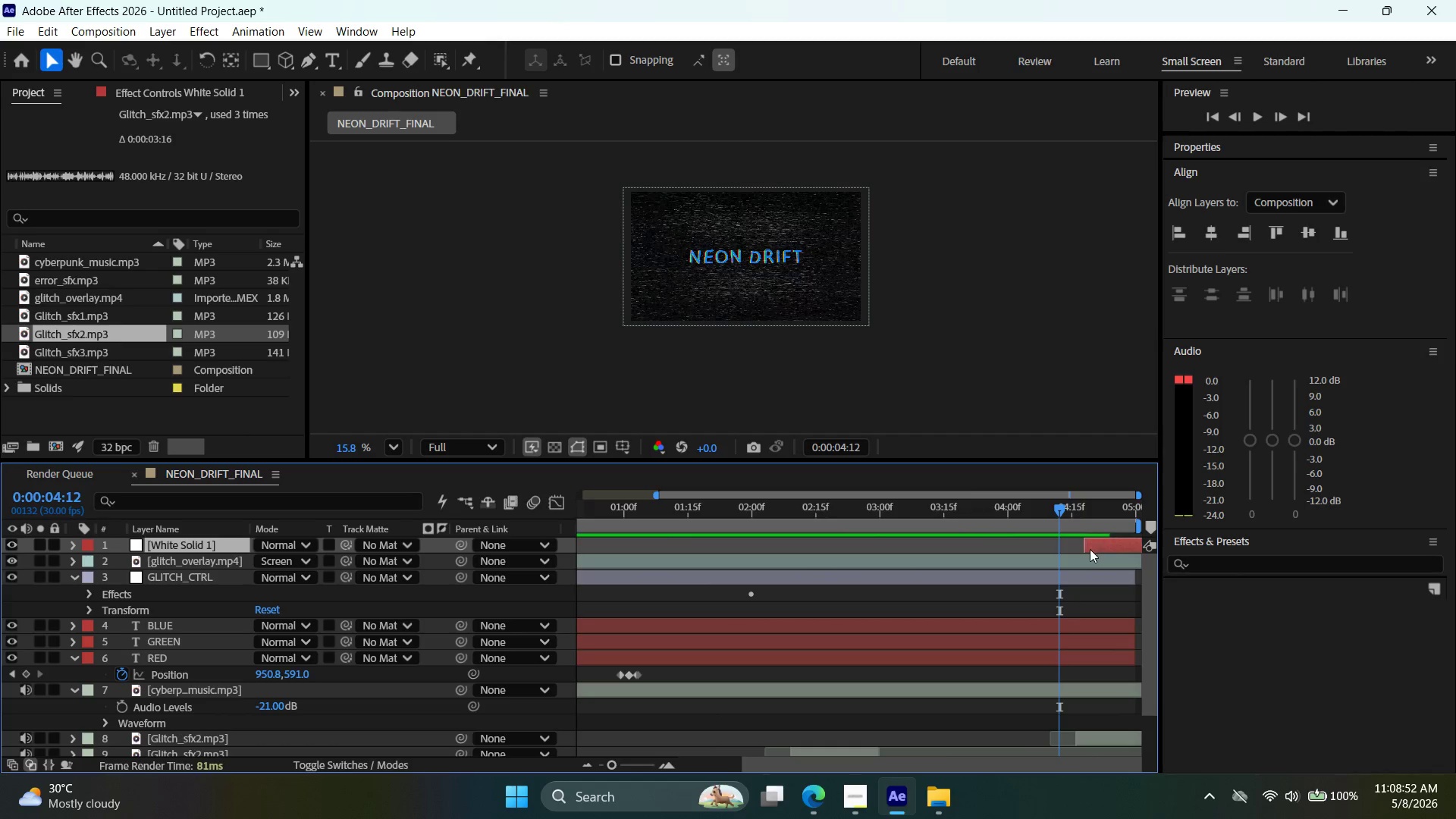 
left_click_drag(start_coordinate=[1091, 550], to_coordinate=[1103, 551])
 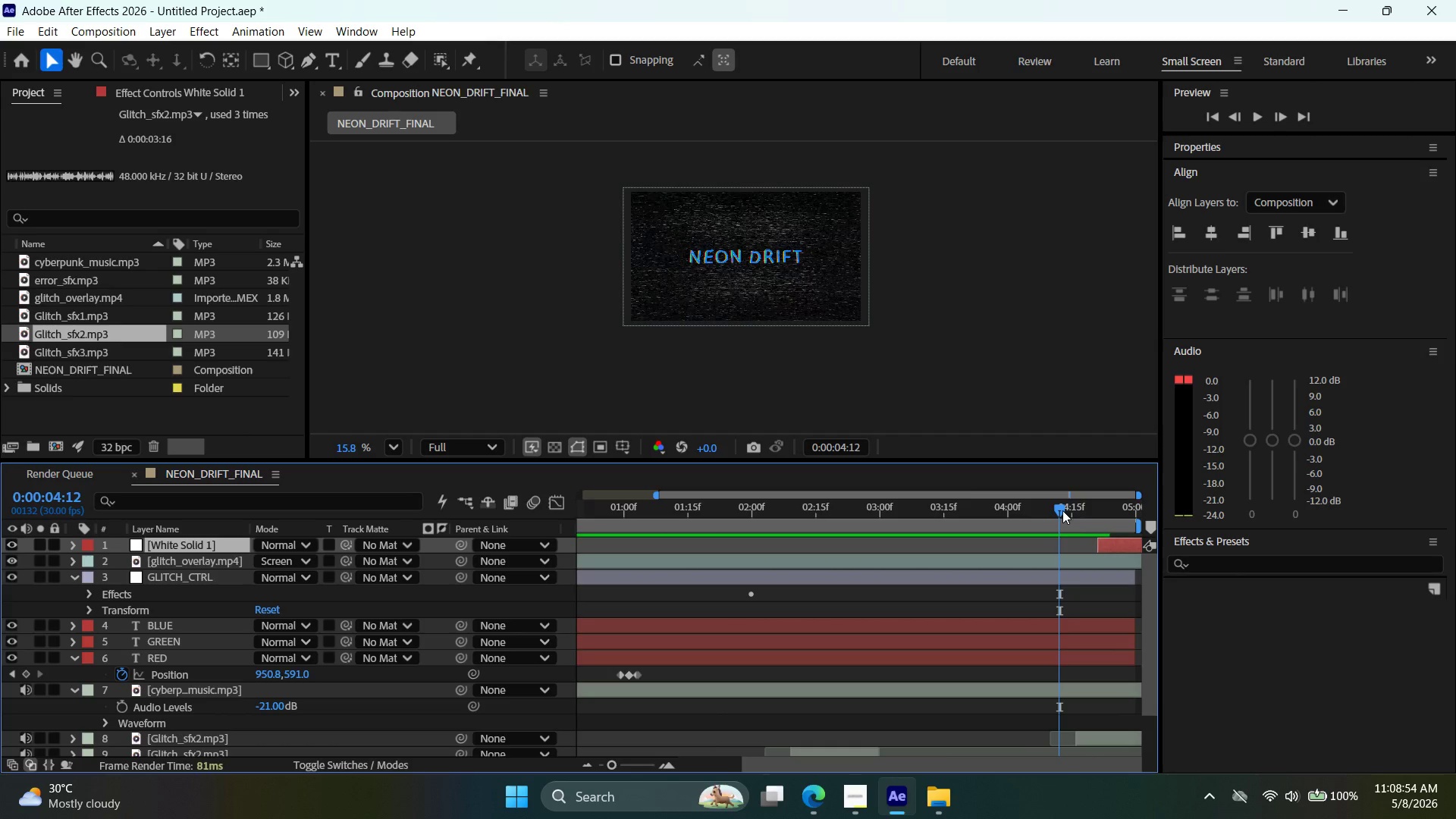 
left_click_drag(start_coordinate=[1062, 510], to_coordinate=[1170, 515])
 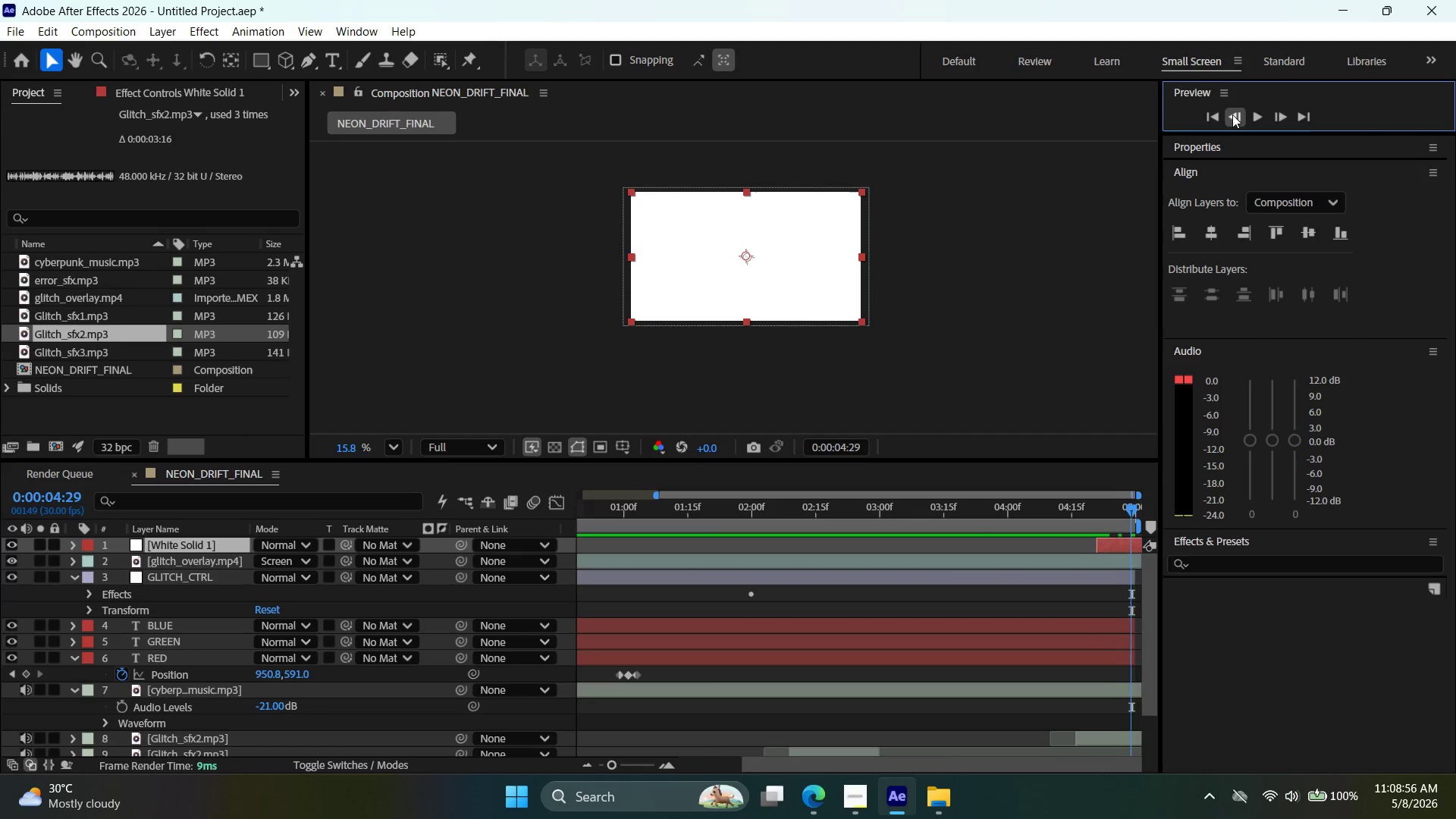 
double_click([1232, 115])
 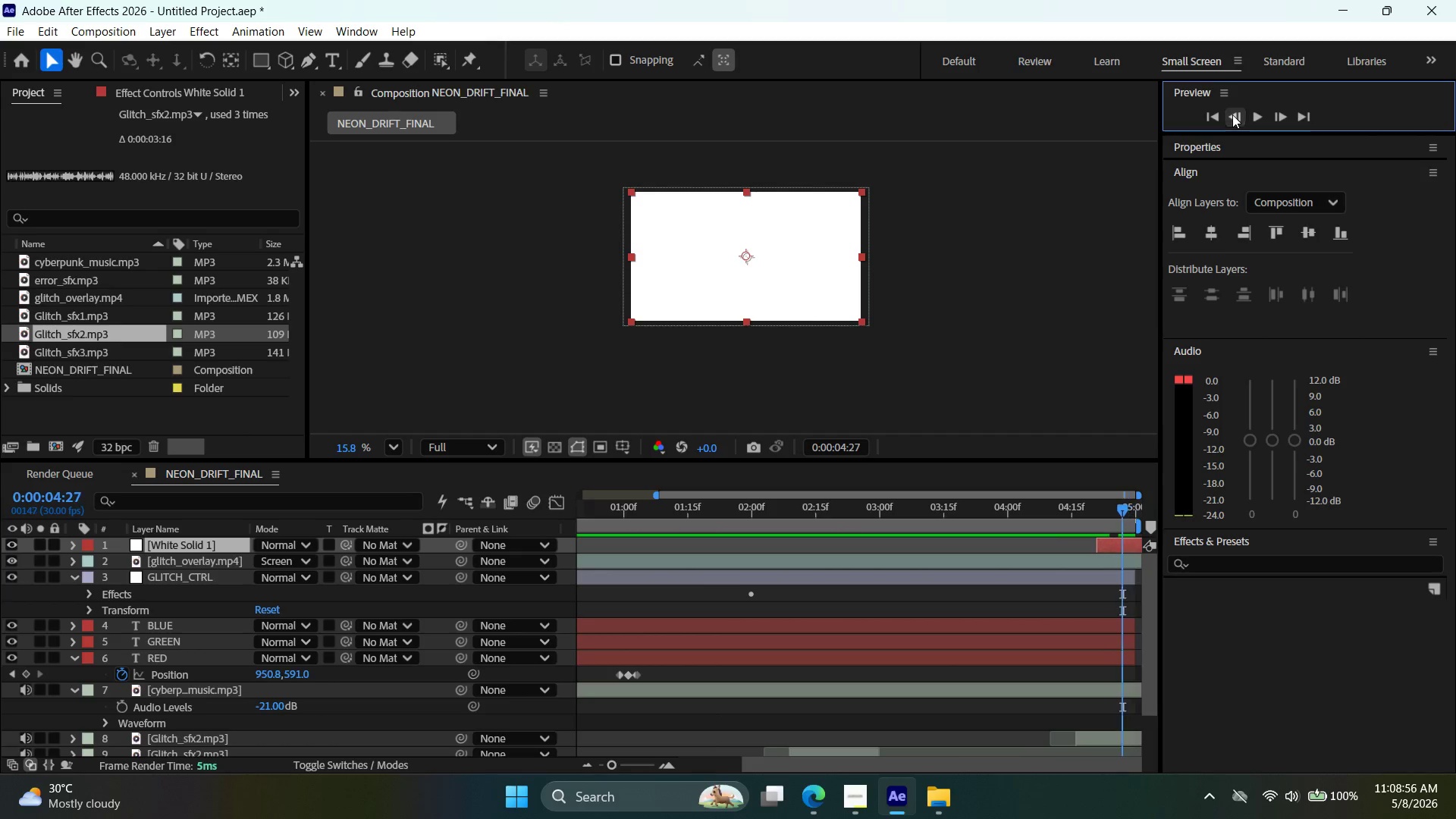 
triple_click([1232, 115])
 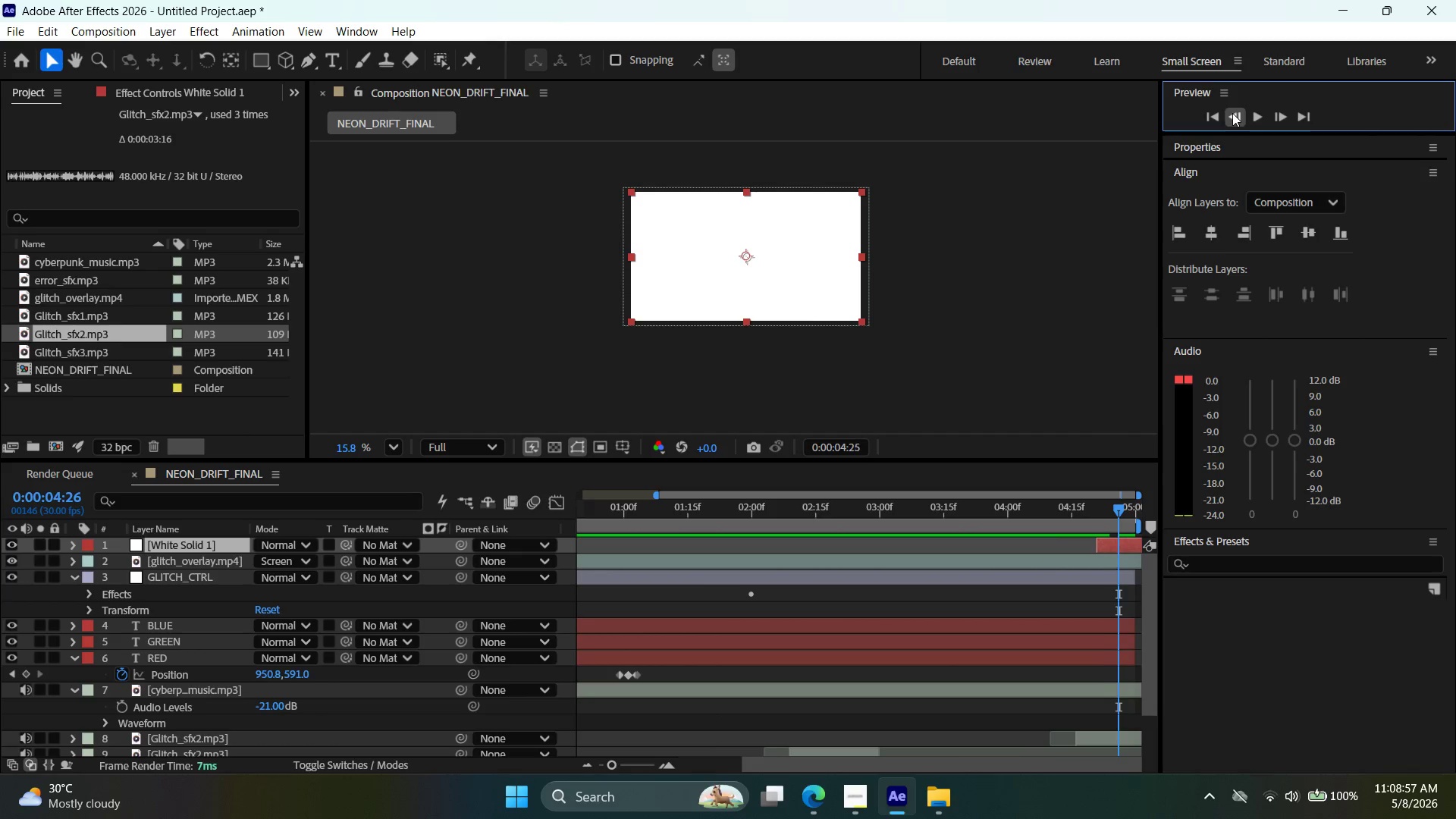 
triple_click([1232, 113])
 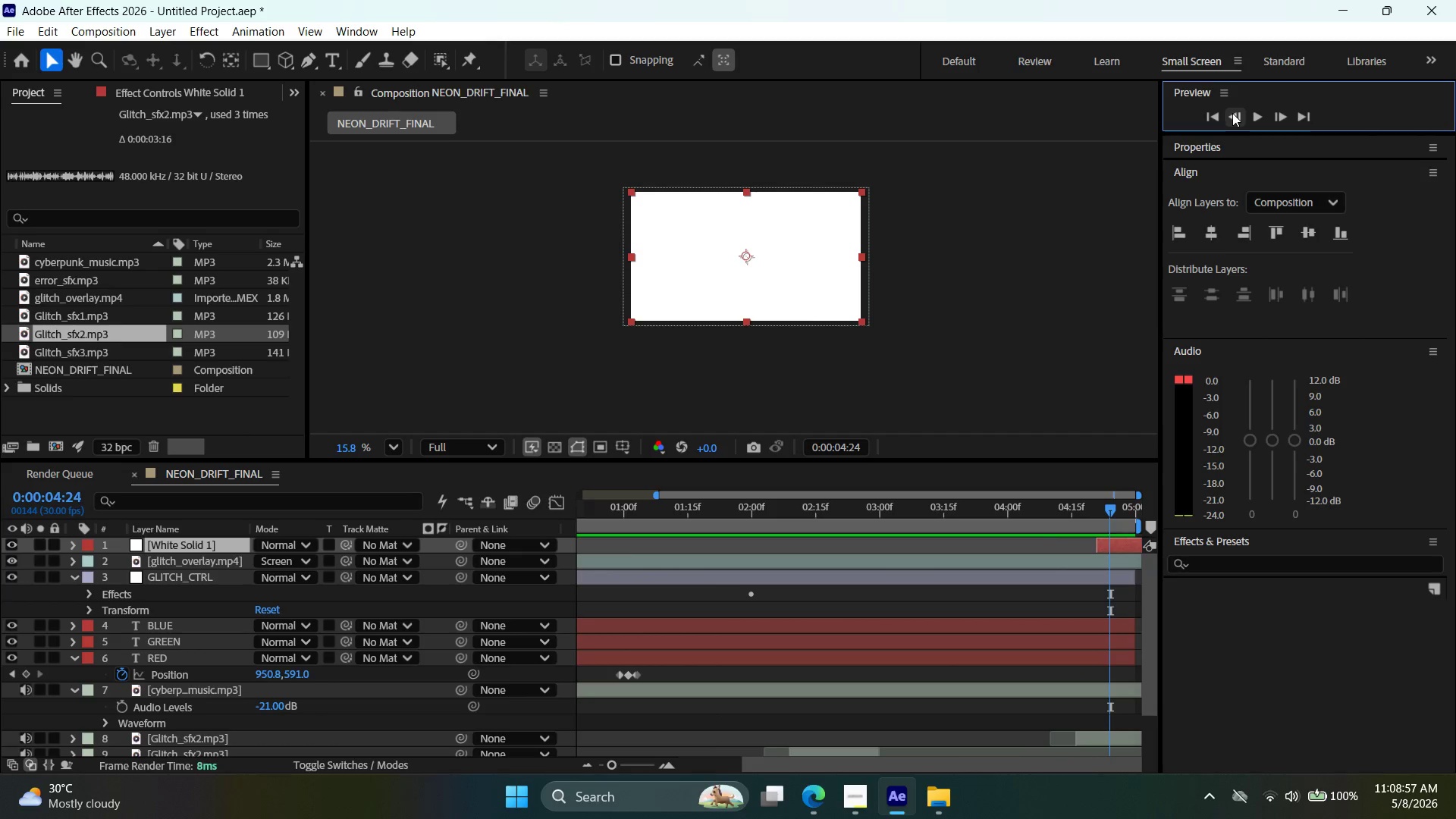 
triple_click([1232, 113])
 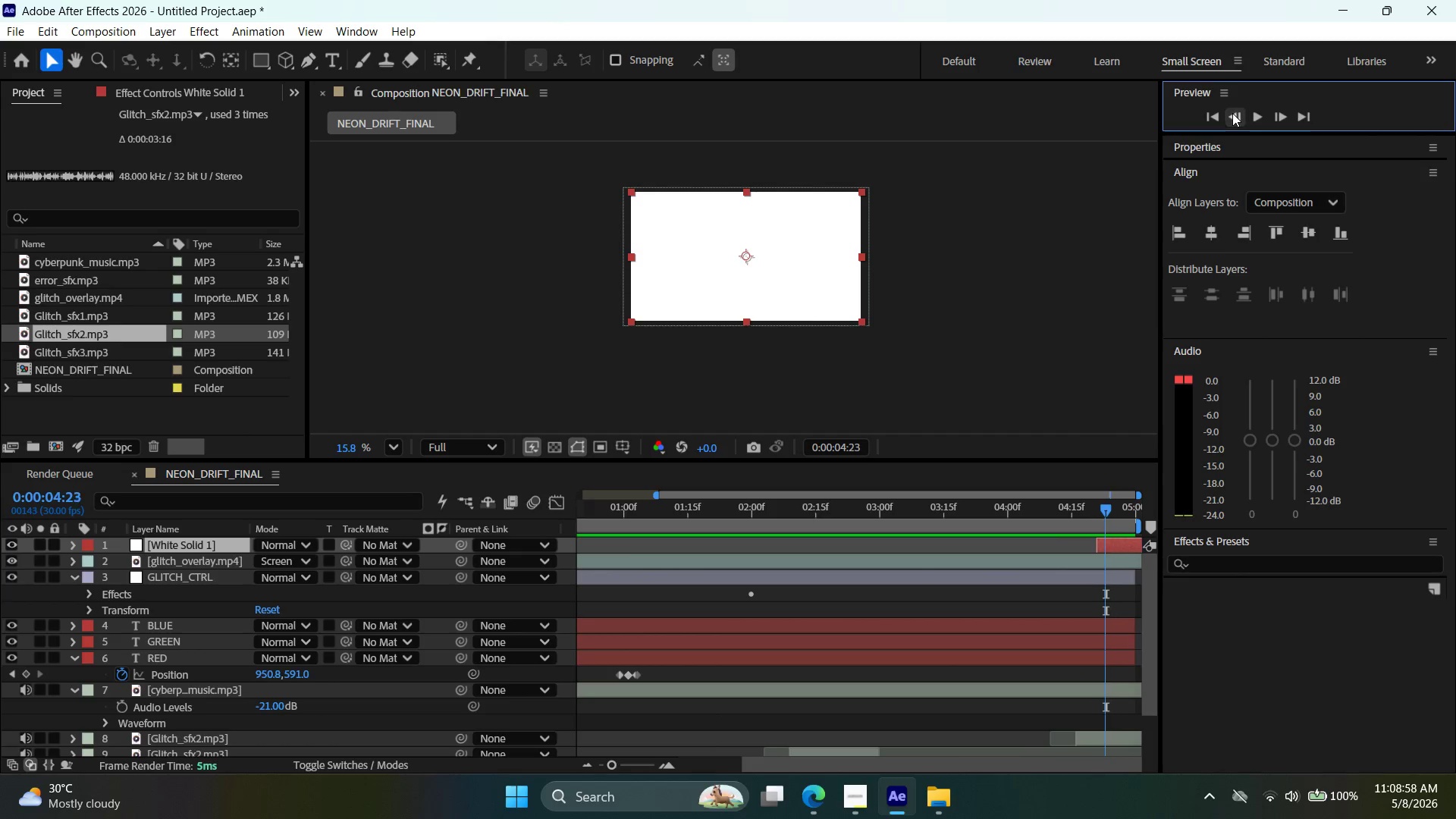 
triple_click([1232, 113])
 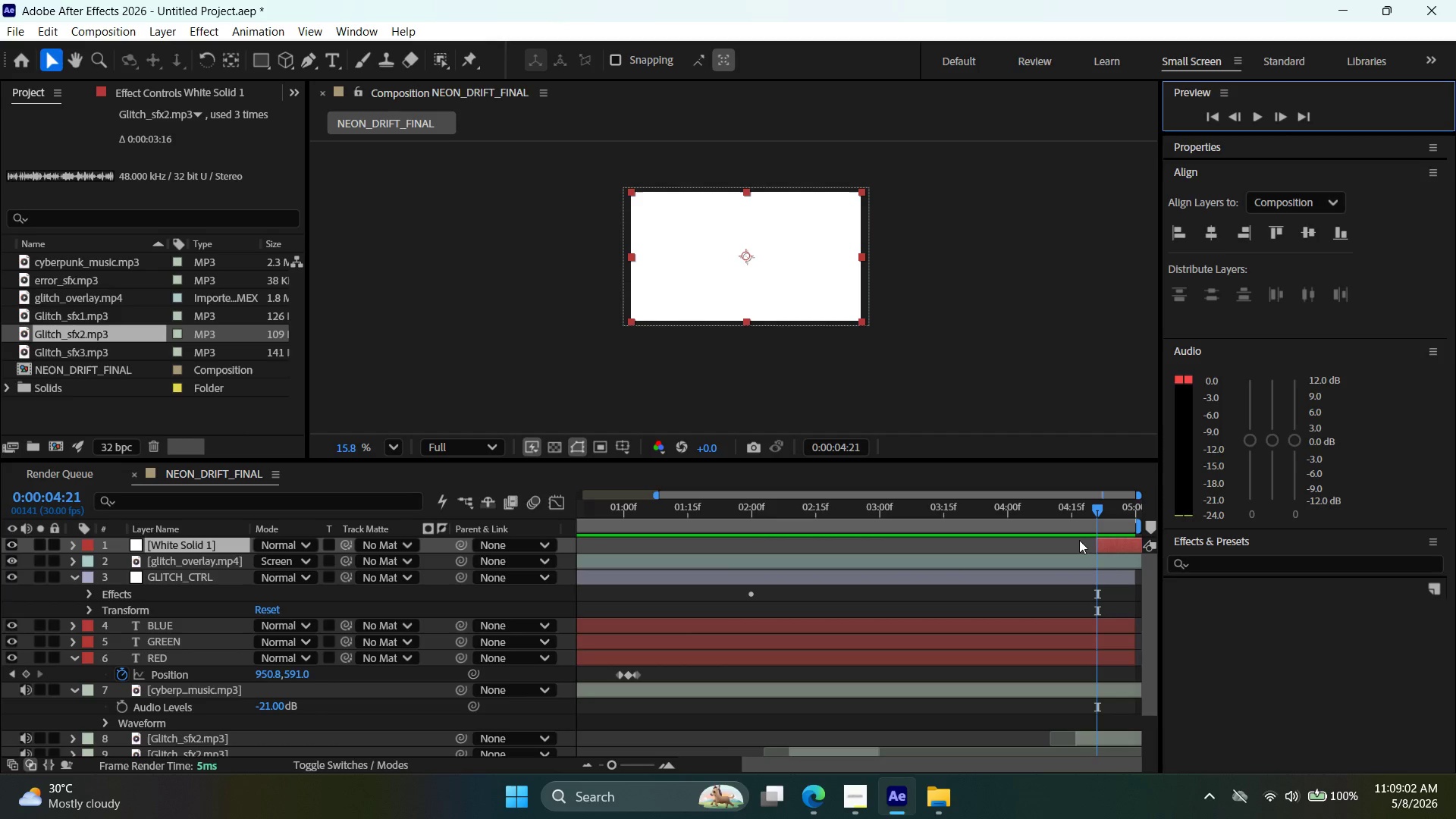 
wait(5.88)
 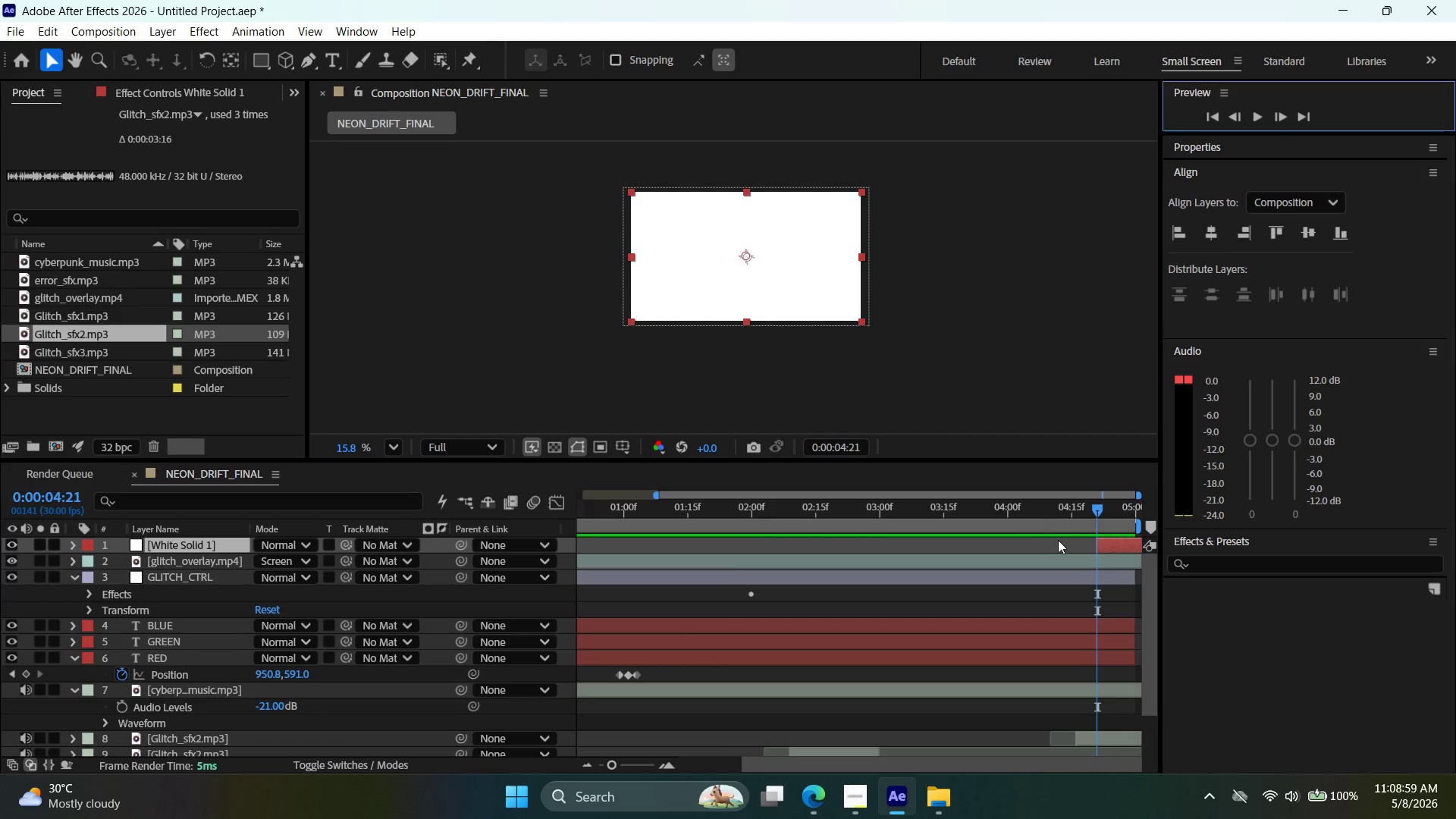 
mouse_move([1077, 508])
 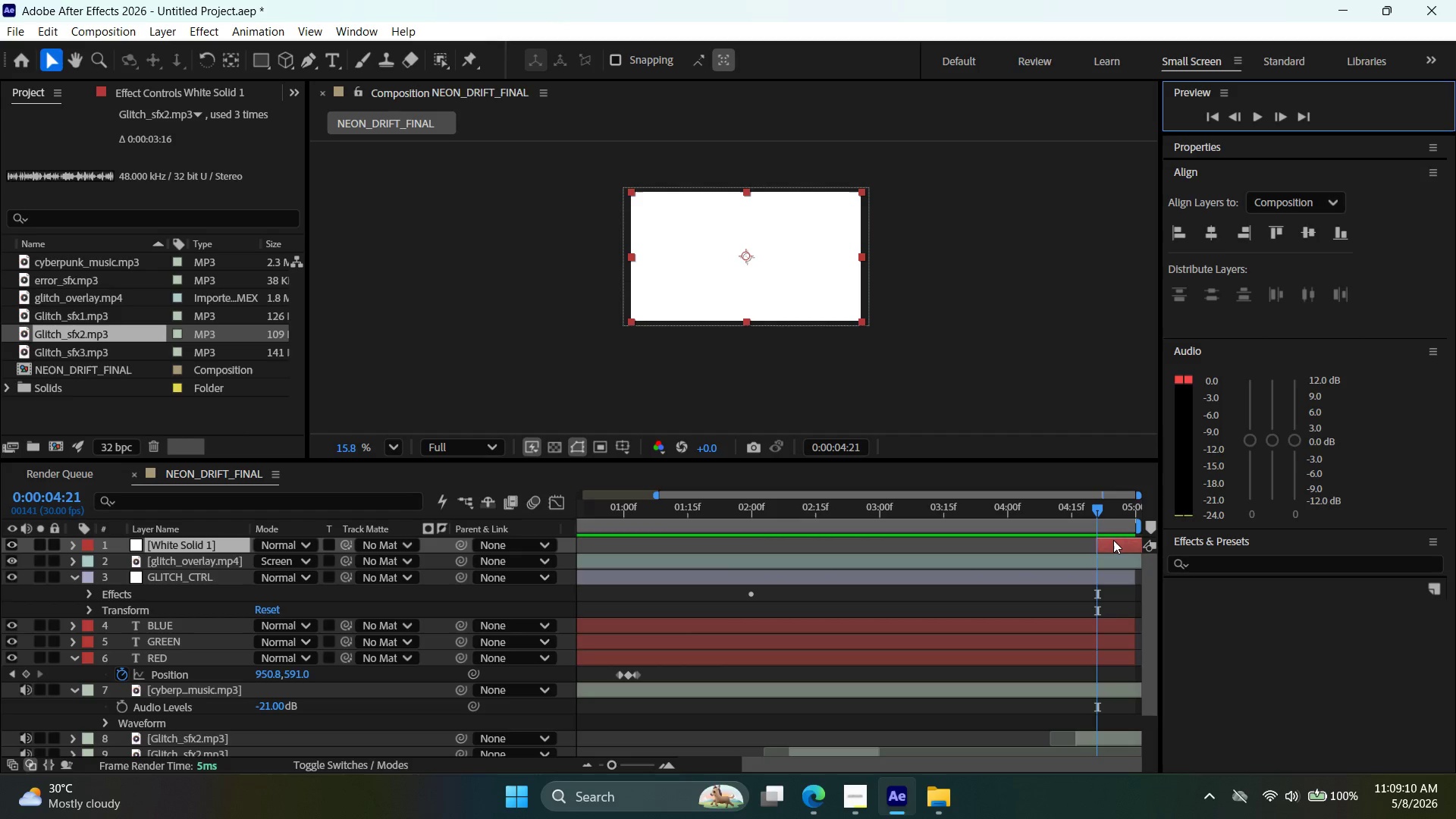 
left_click_drag(start_coordinate=[1113, 540], to_coordinate=[1122, 544])
 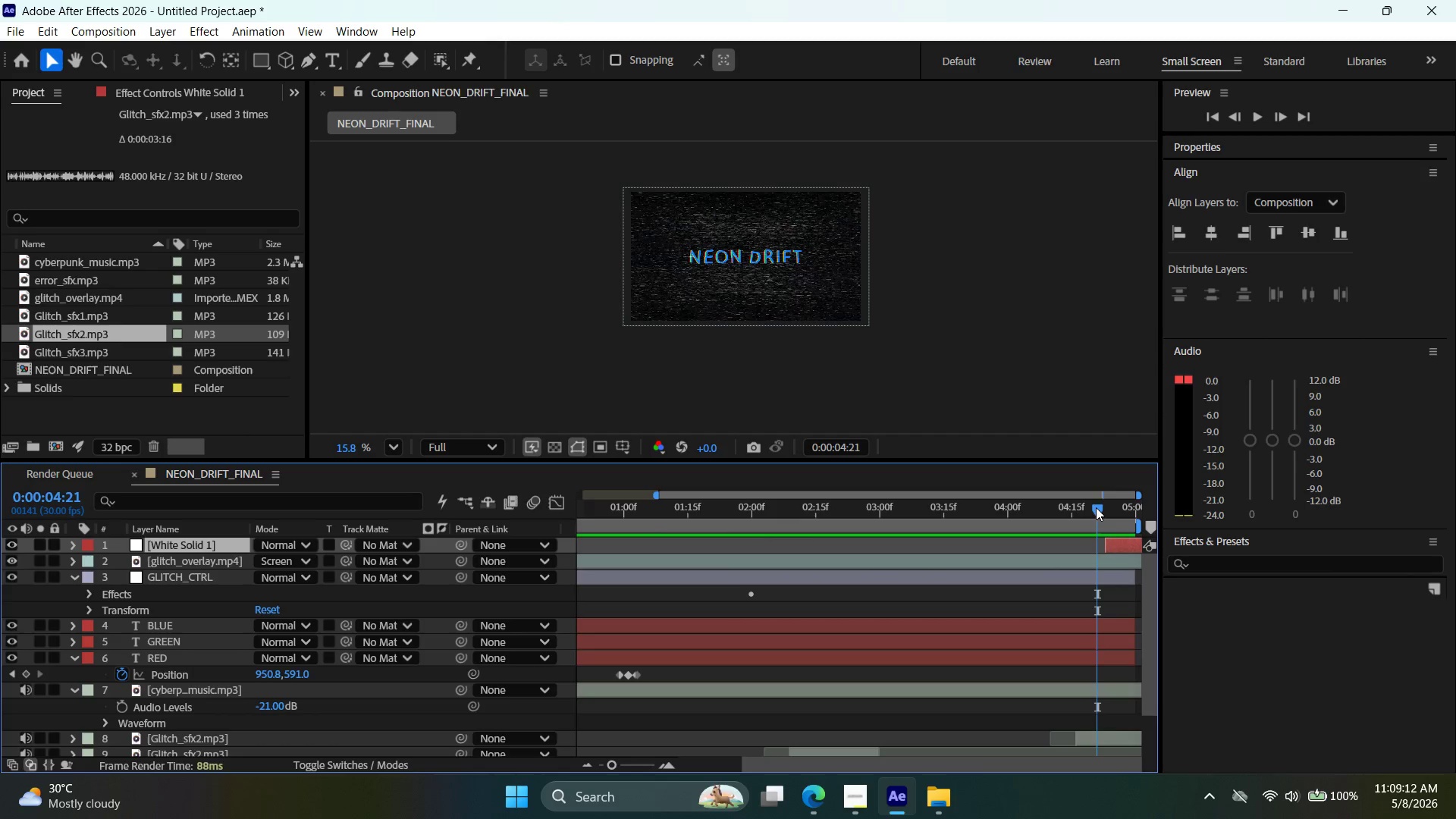 
left_click_drag(start_coordinate=[1097, 507], to_coordinate=[1106, 513])
 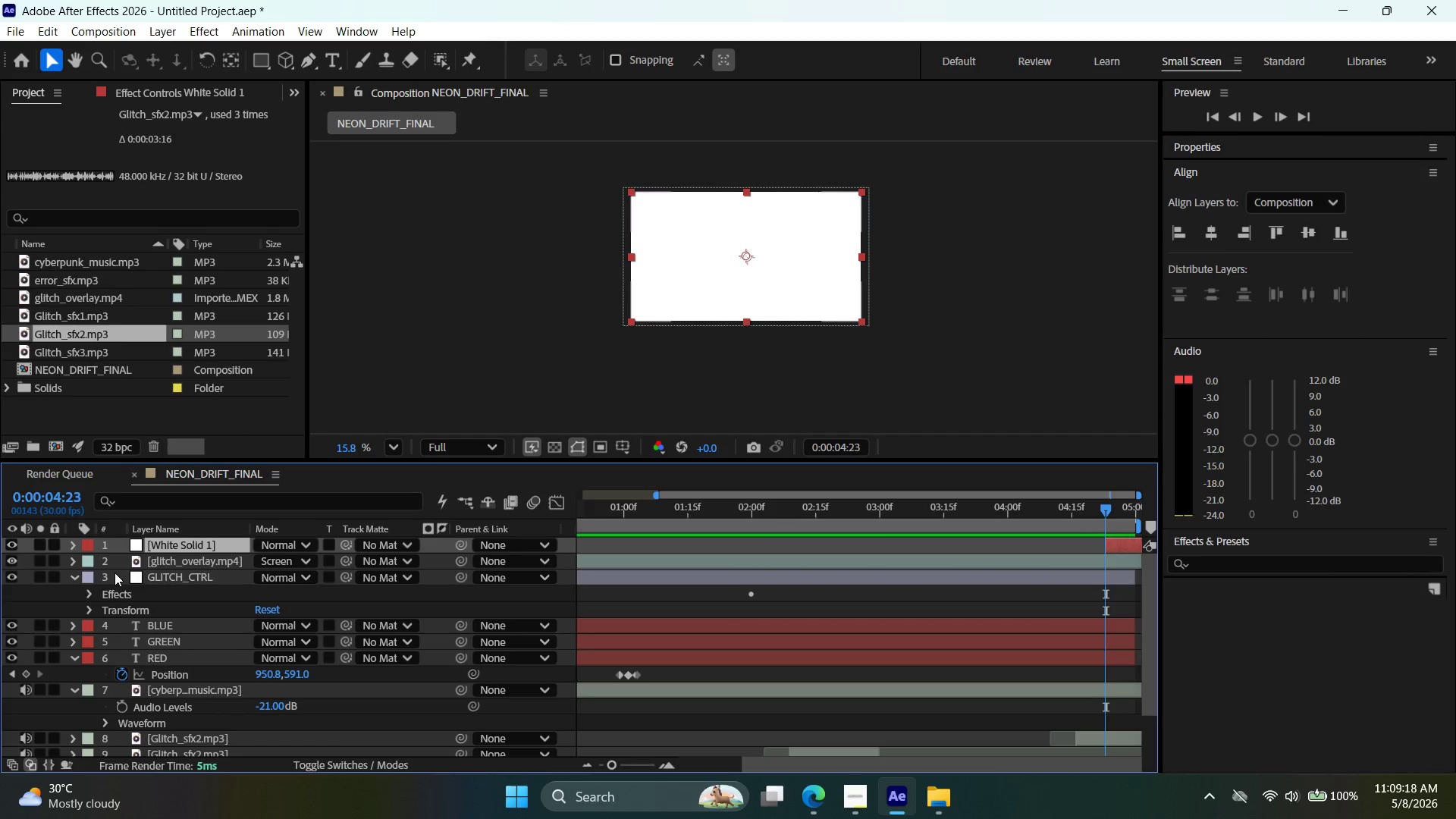 
wait(5.69)
 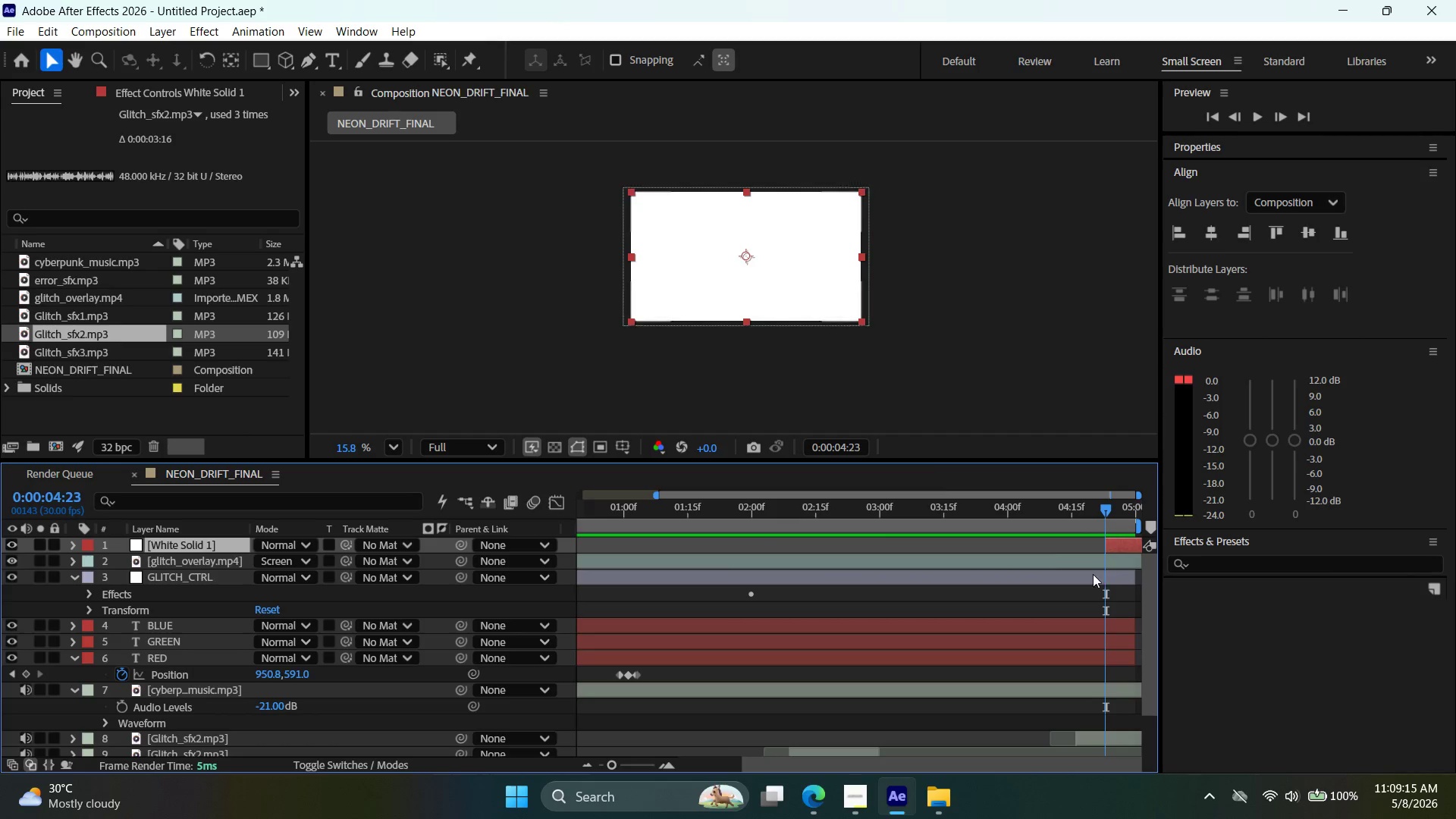 
key(P)
 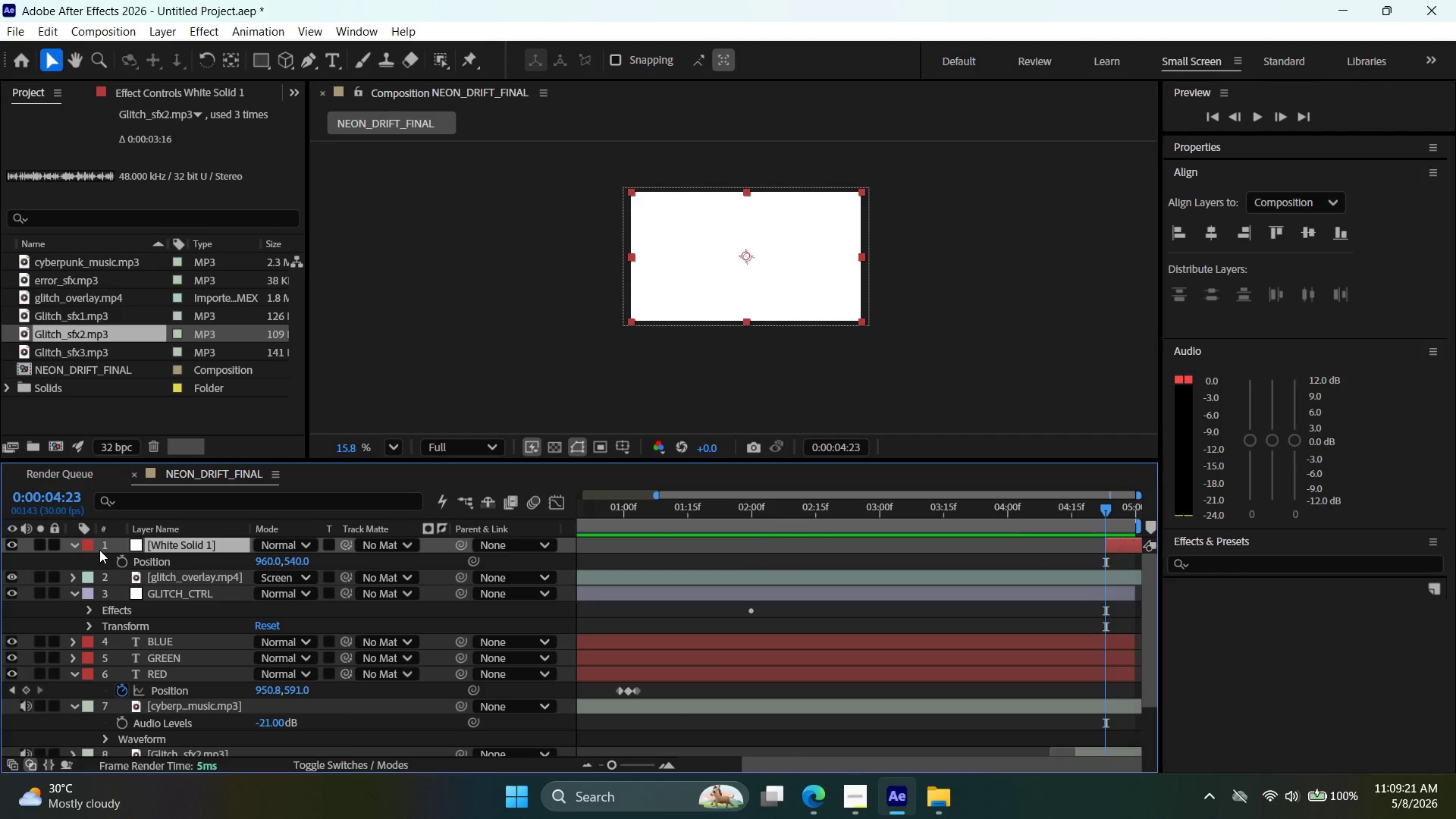 
key(T)
 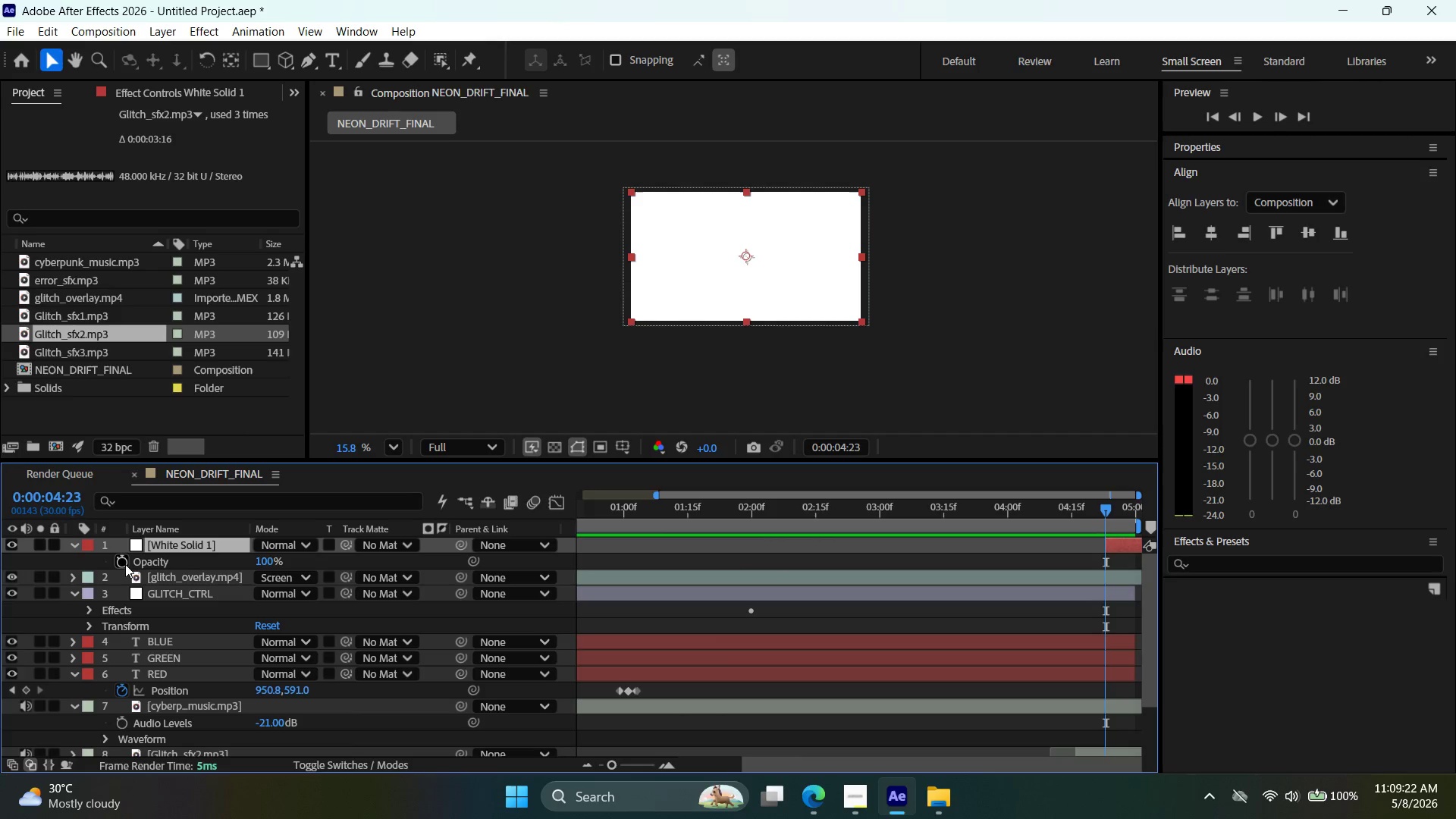 
left_click([121, 562])
 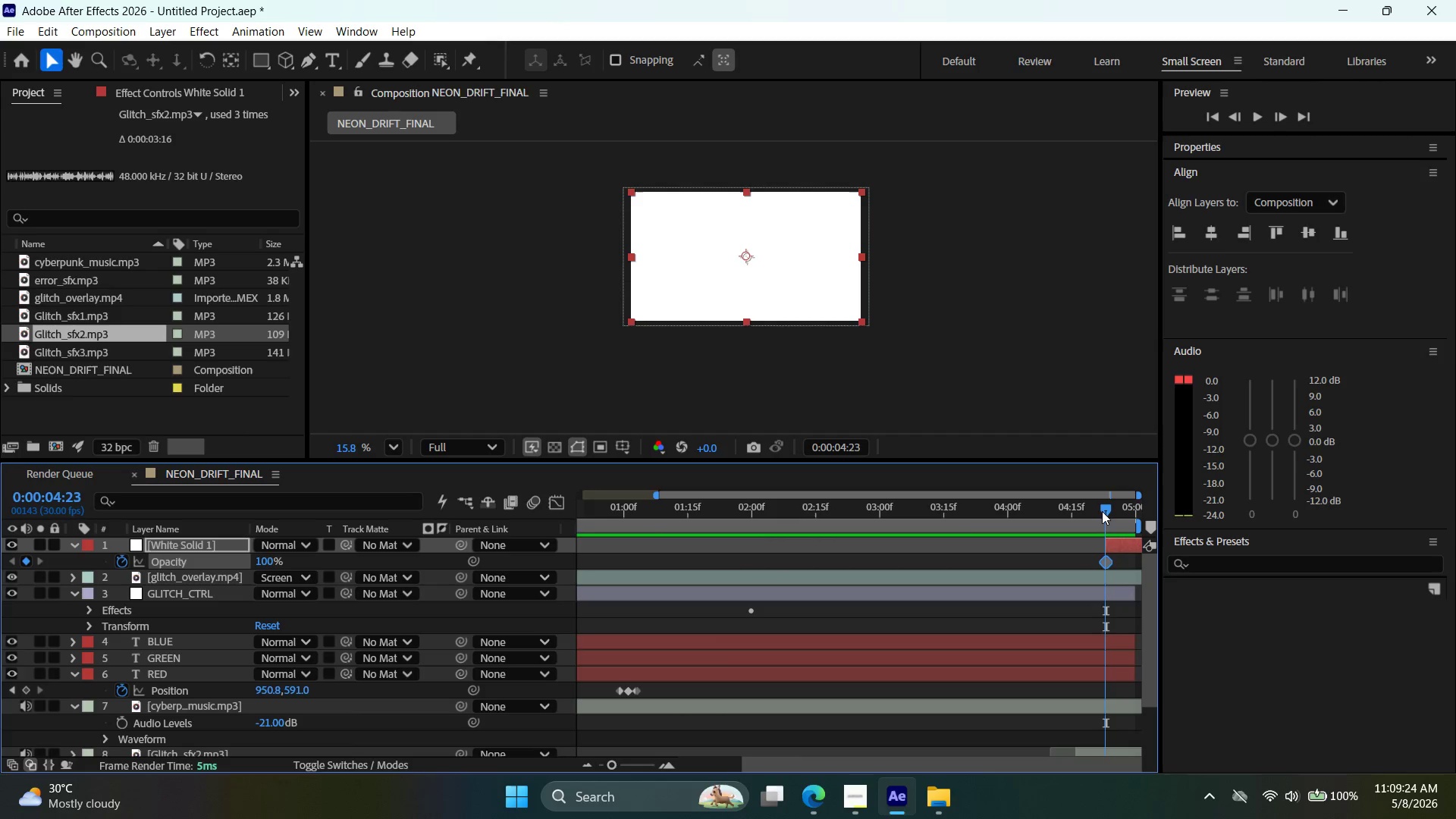 
left_click_drag(start_coordinate=[1108, 508], to_coordinate=[1145, 514])
 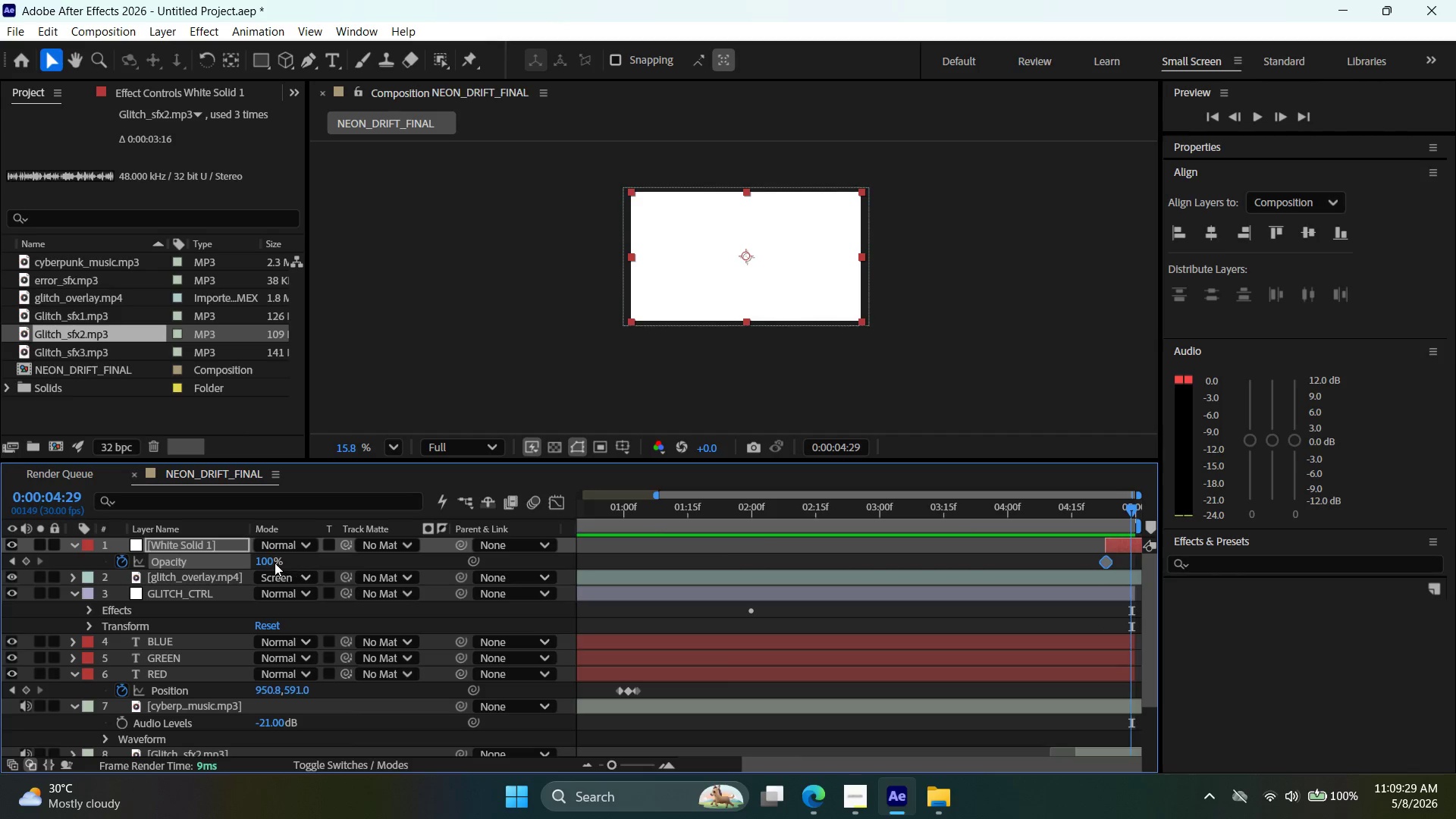 
left_click_drag(start_coordinate=[268, 562], to_coordinate=[0, 563])
 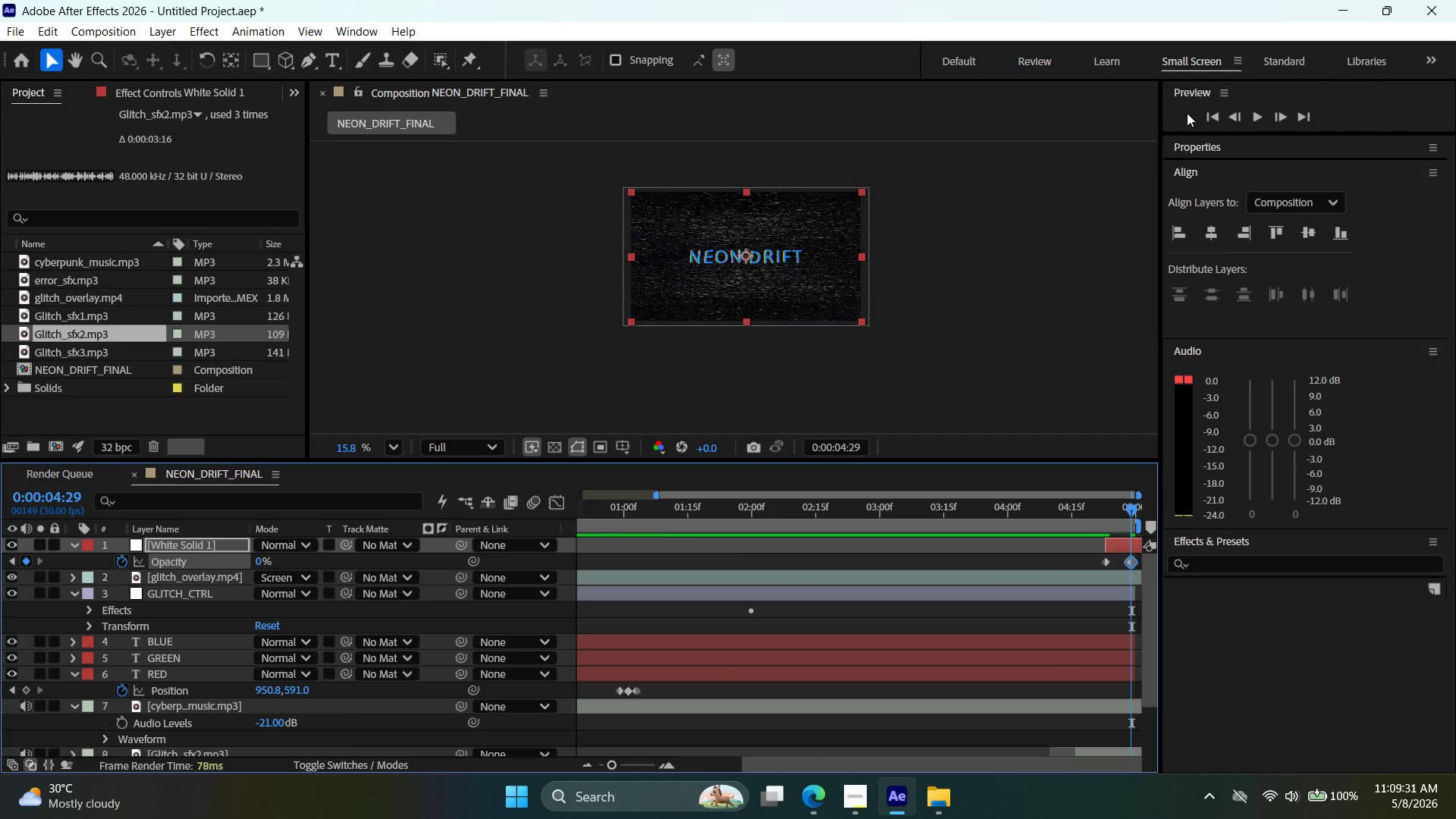 
left_click([1214, 121])
 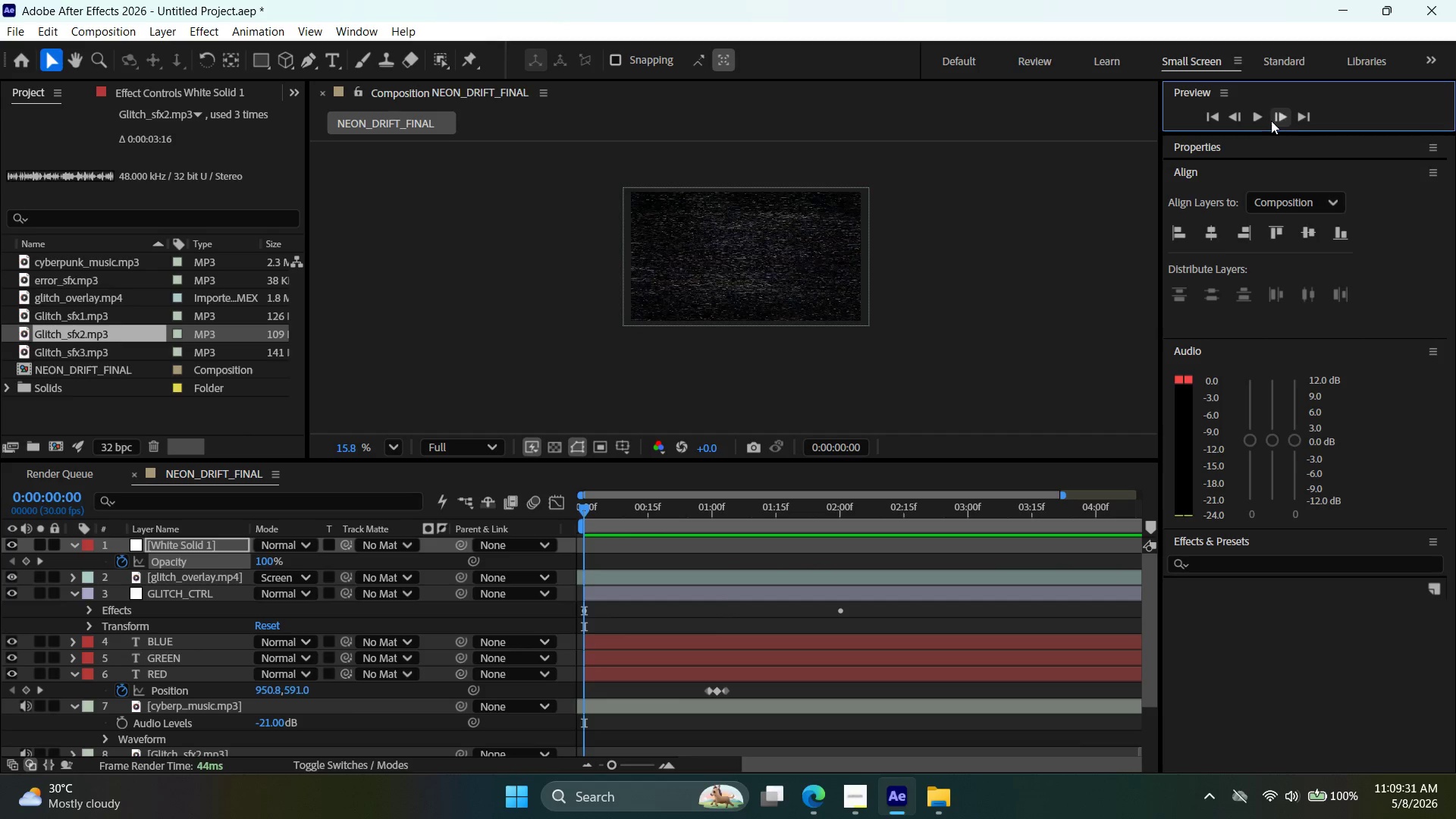 
left_click([1263, 118])
 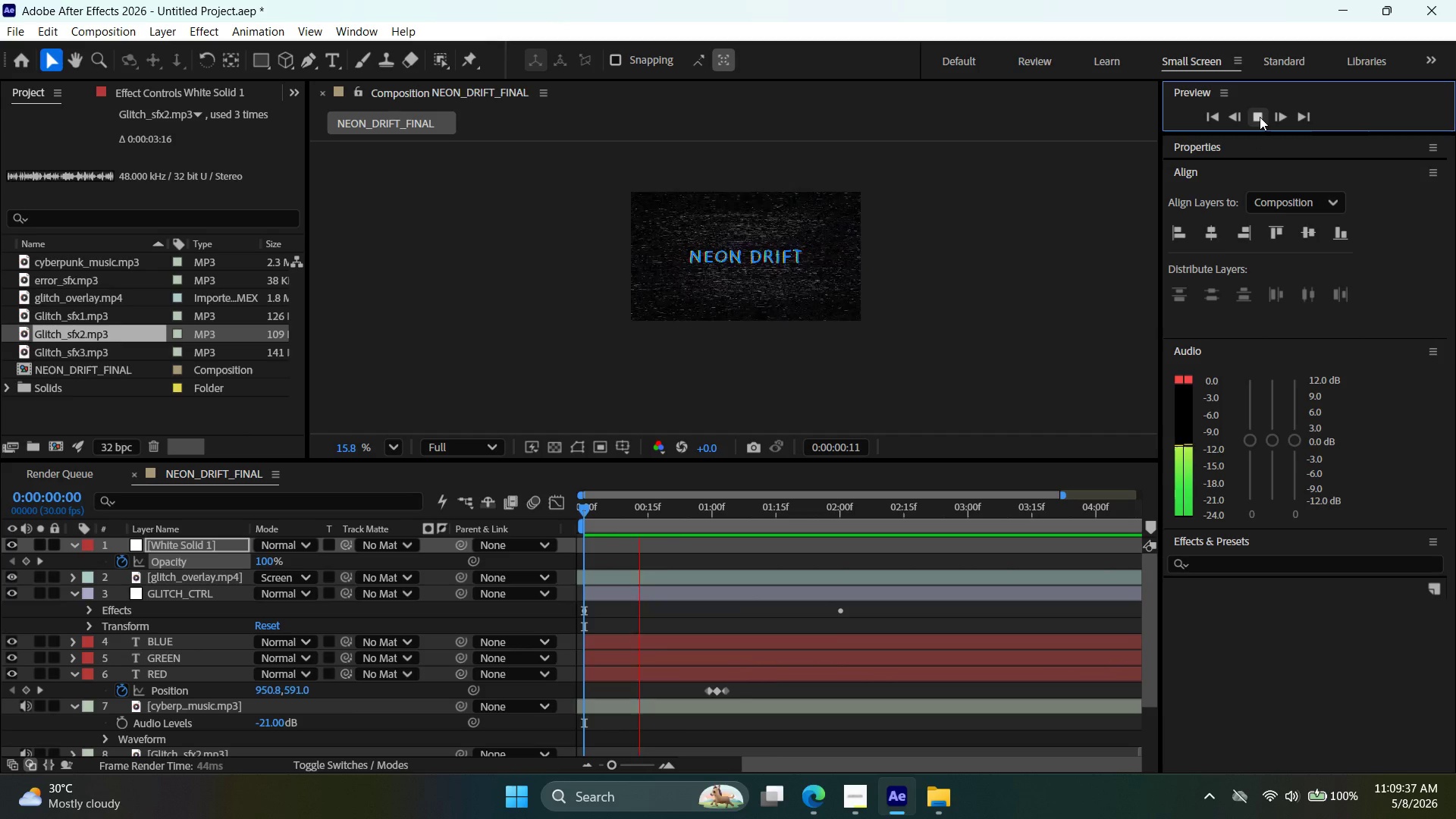 
wait(10.59)
 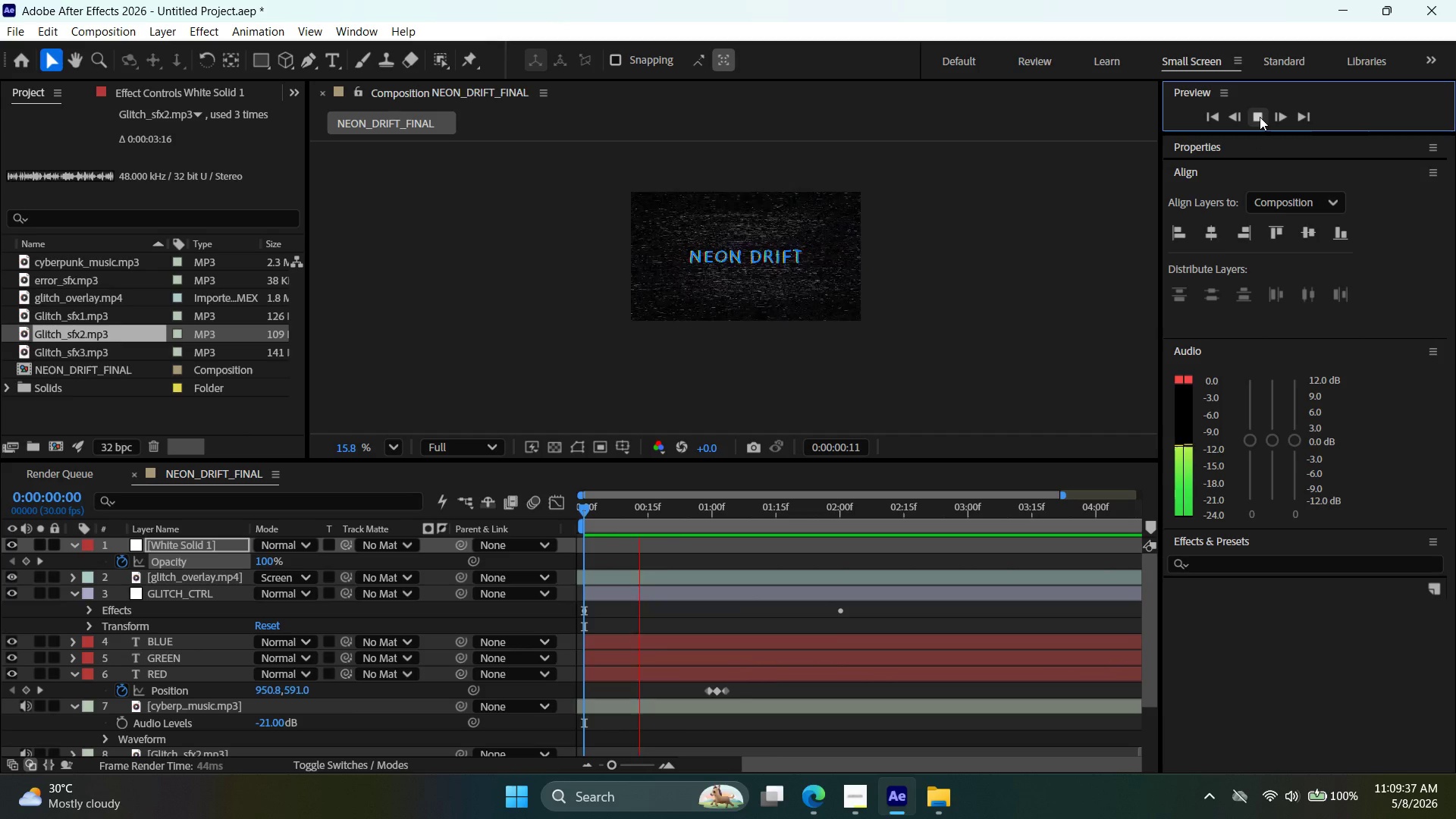 
left_click([1260, 117])